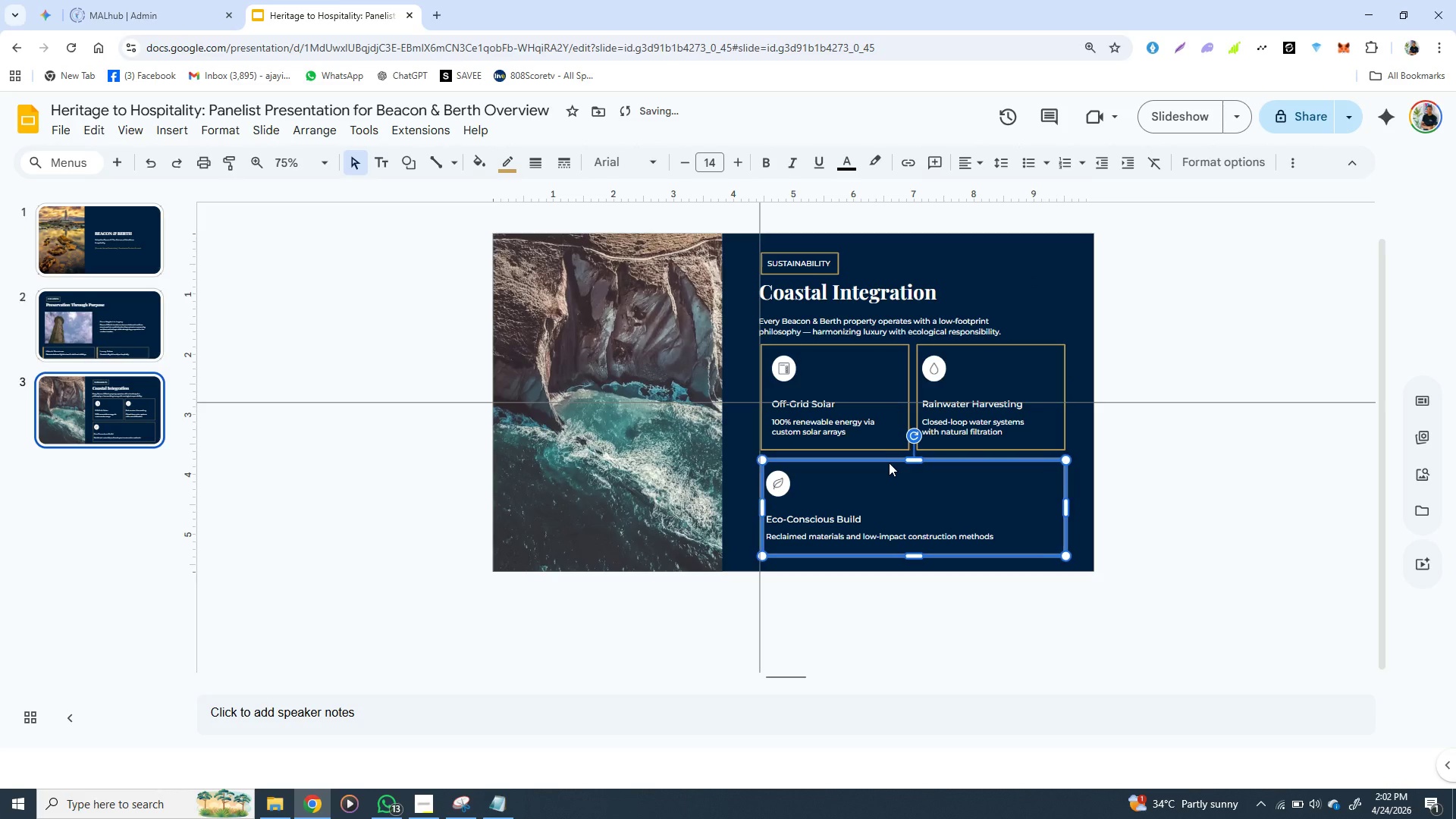 
key(ArrowRight)
 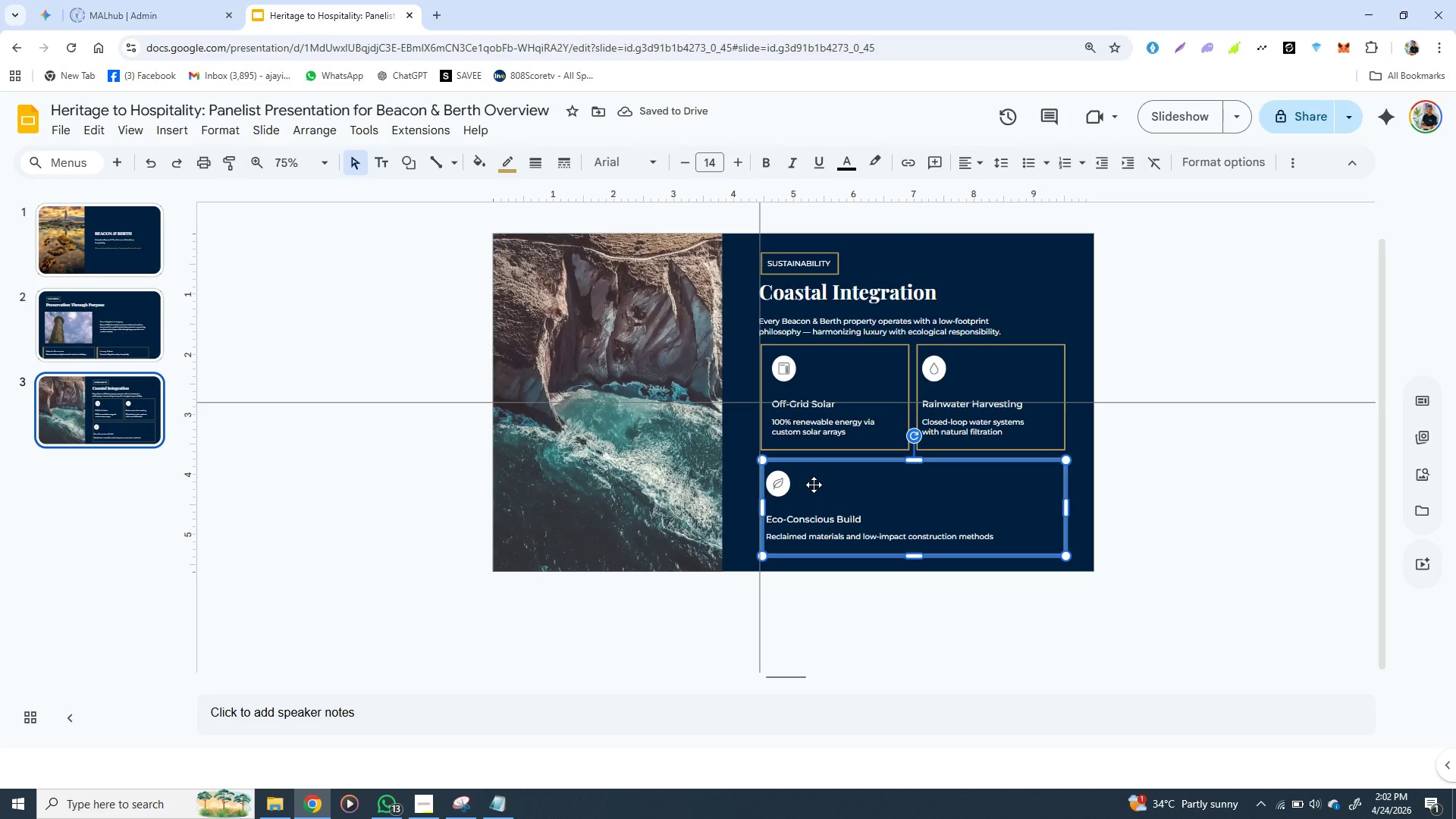 
left_click([736, 508])
 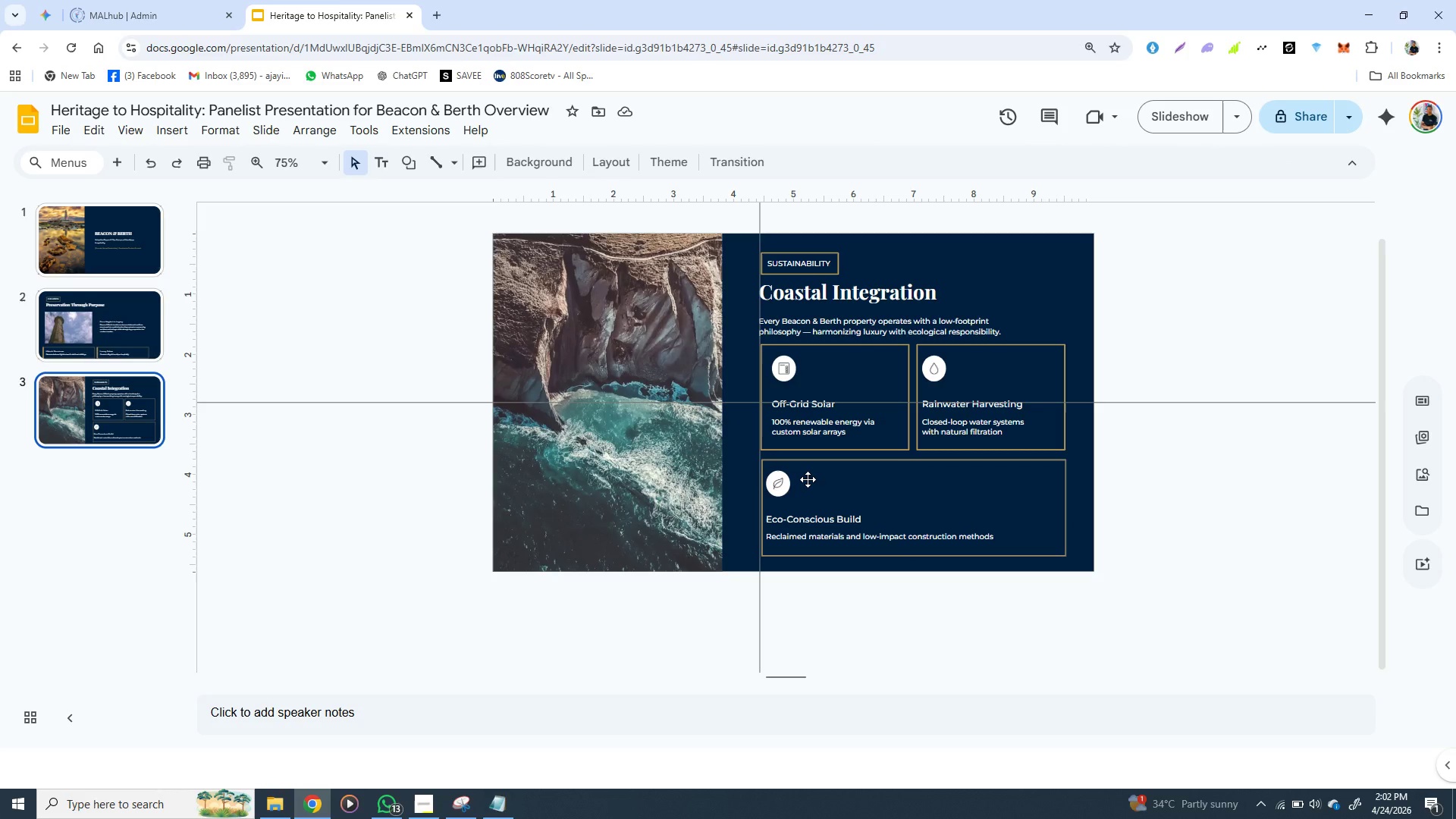 
left_click([814, 471])
 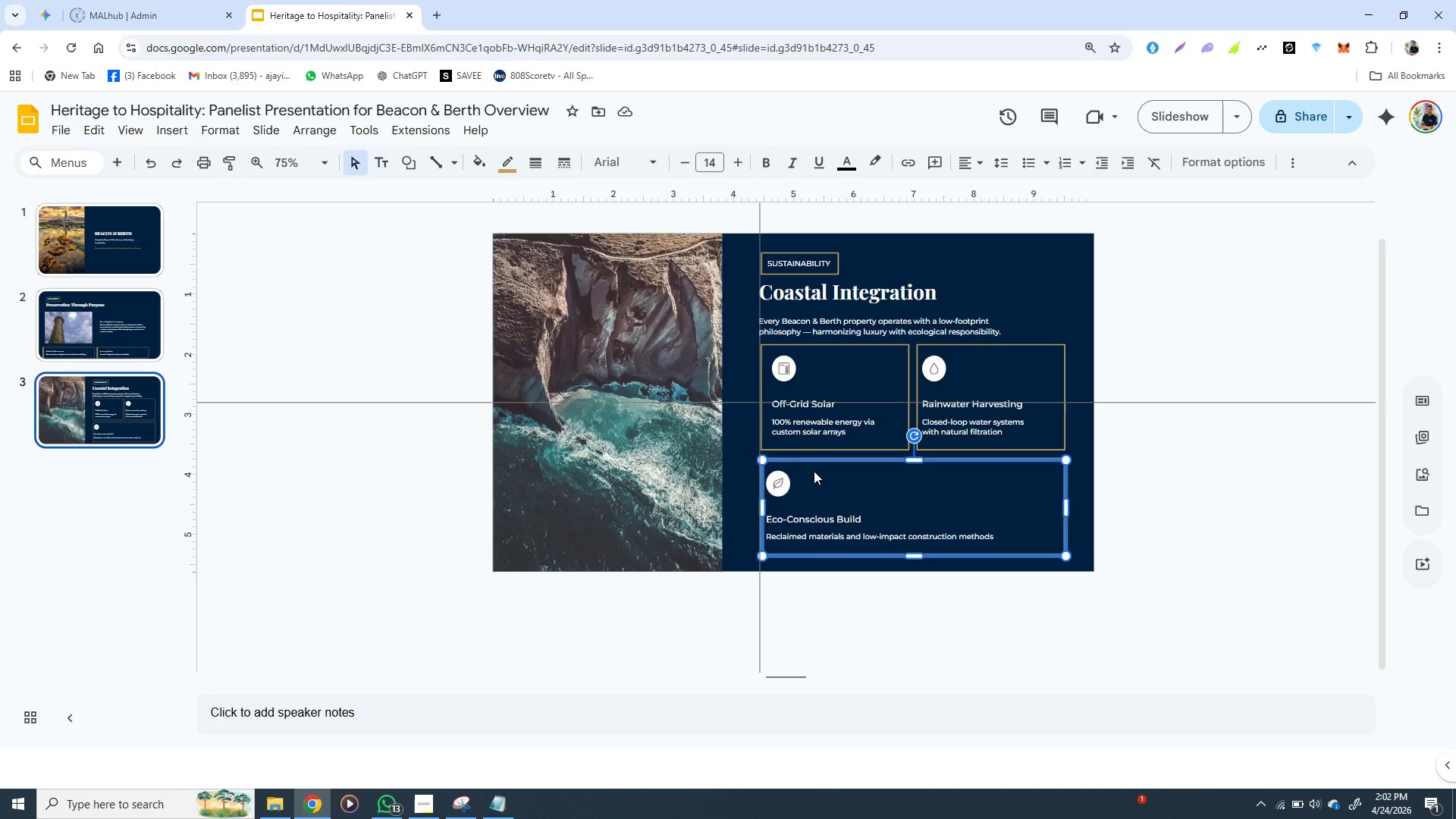 
key(ArrowUp)
 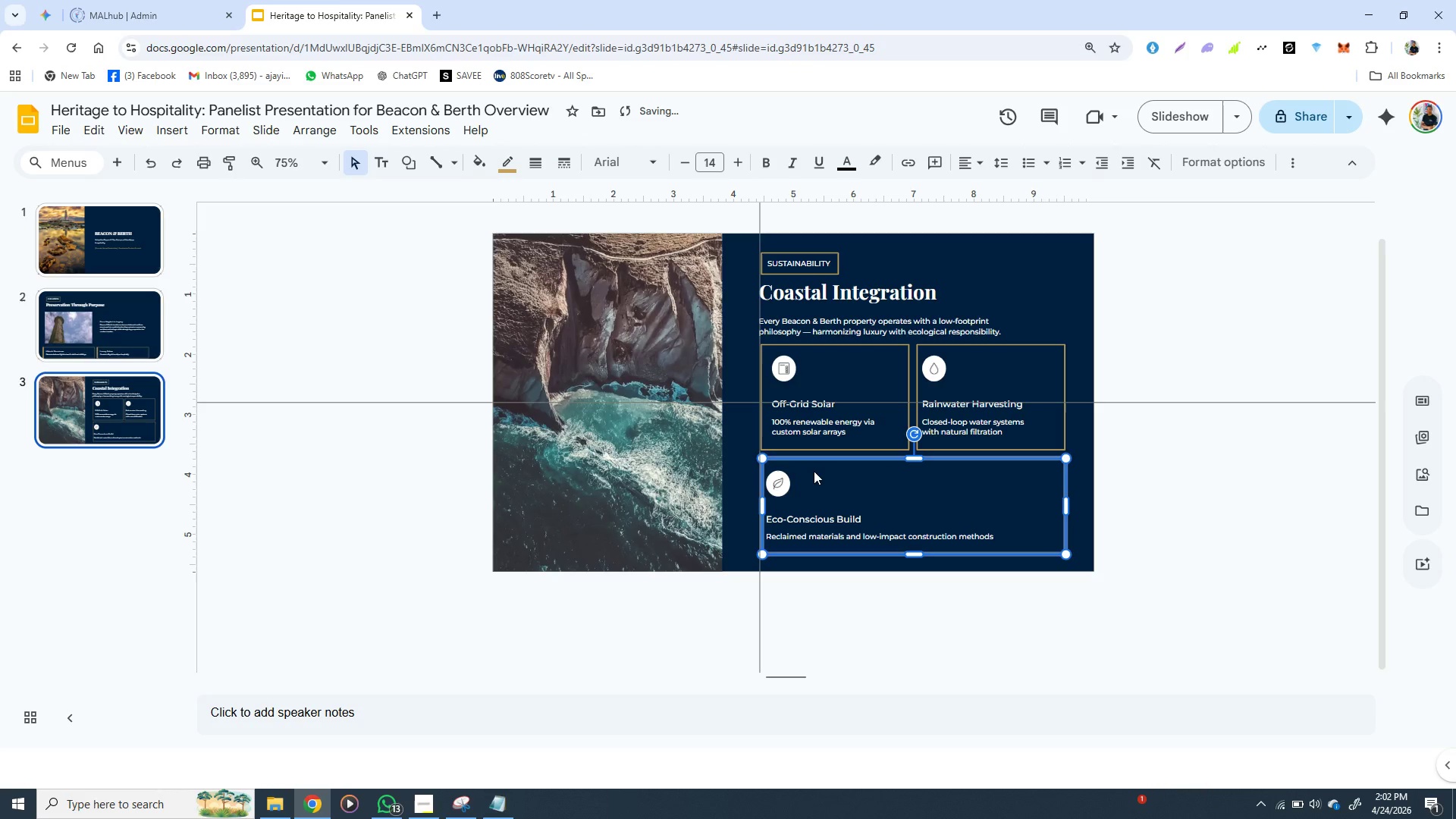 
key(ArrowUp)
 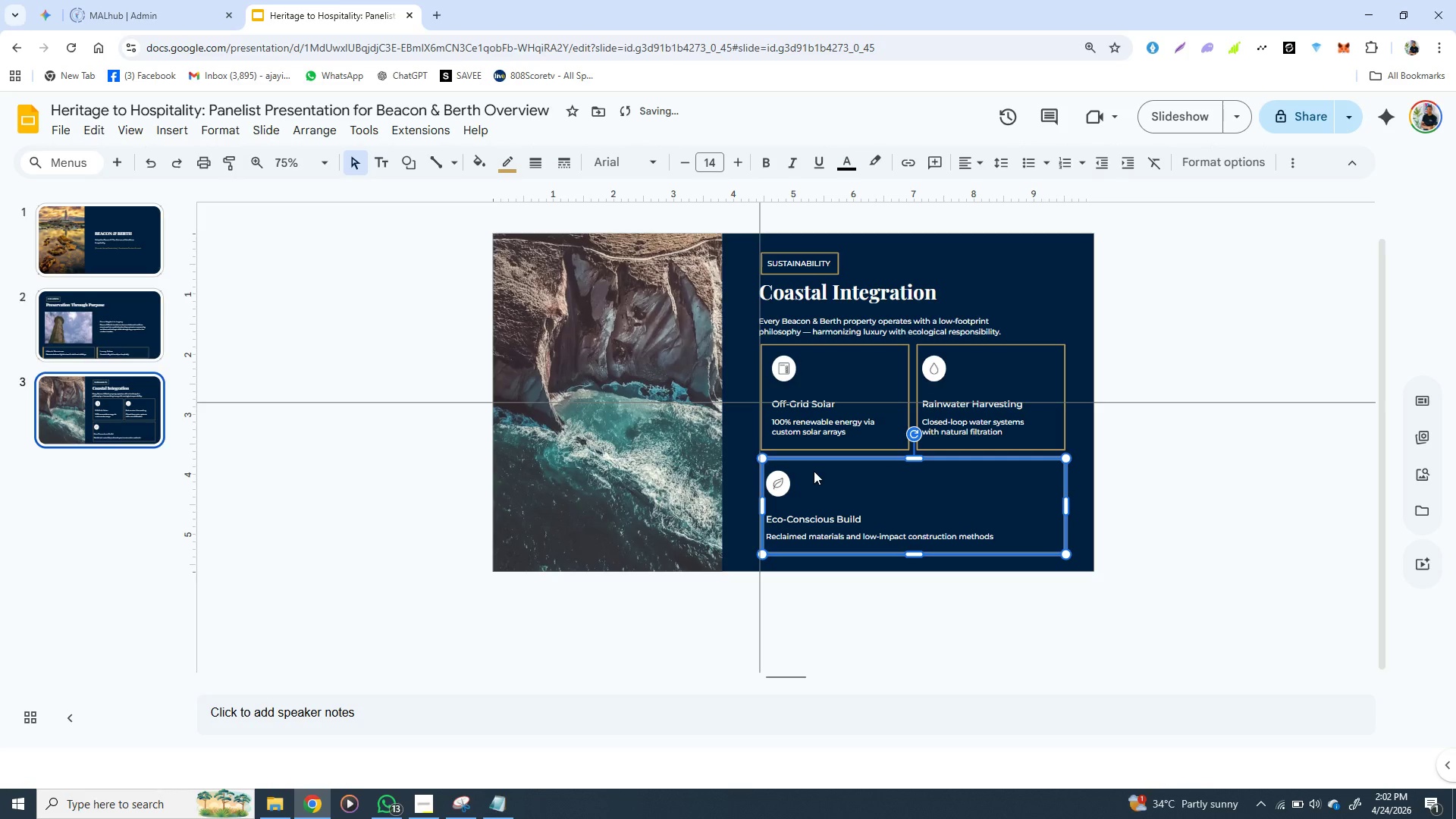 
key(ArrowUp)
 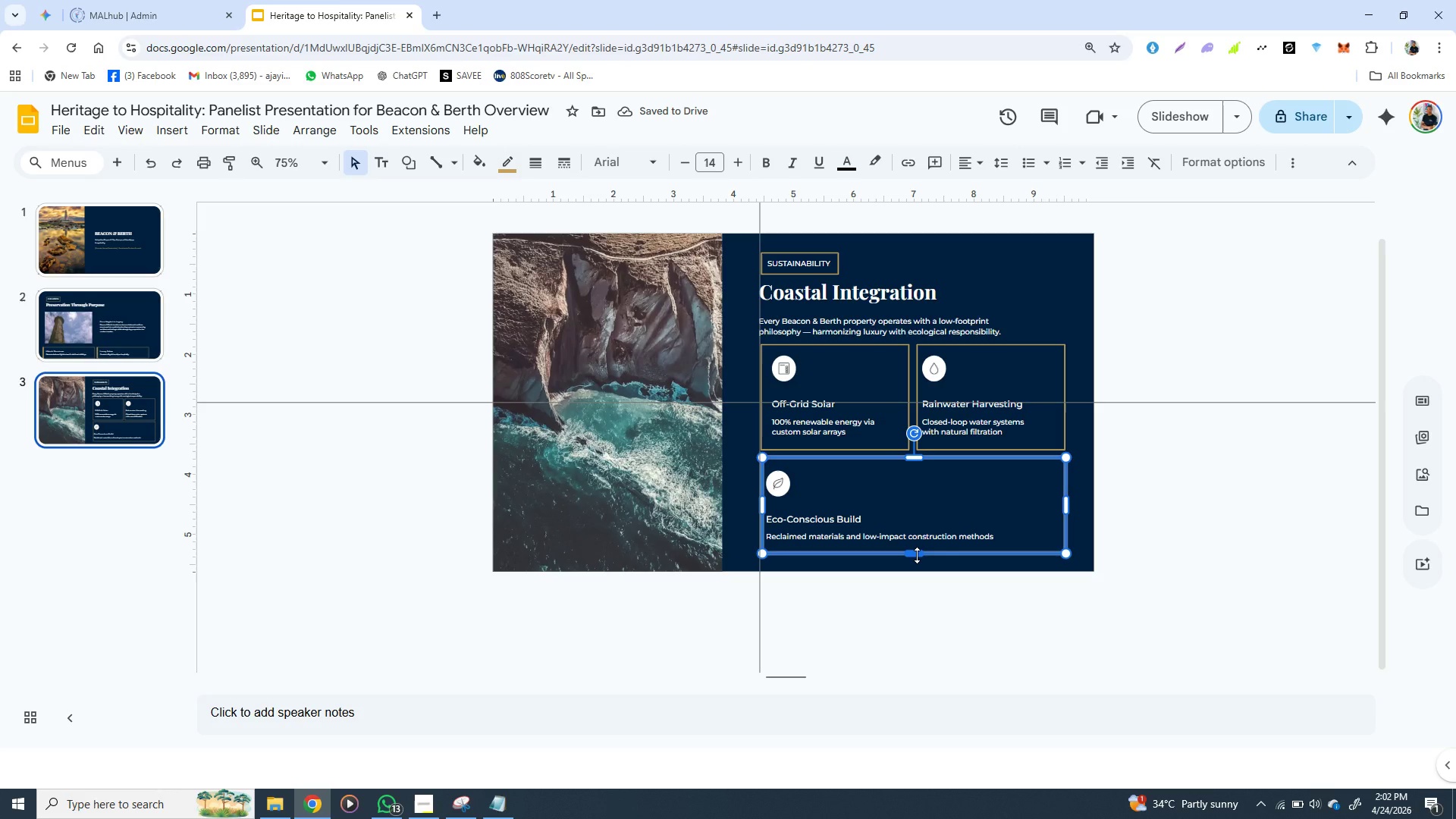 
wait(5.97)
 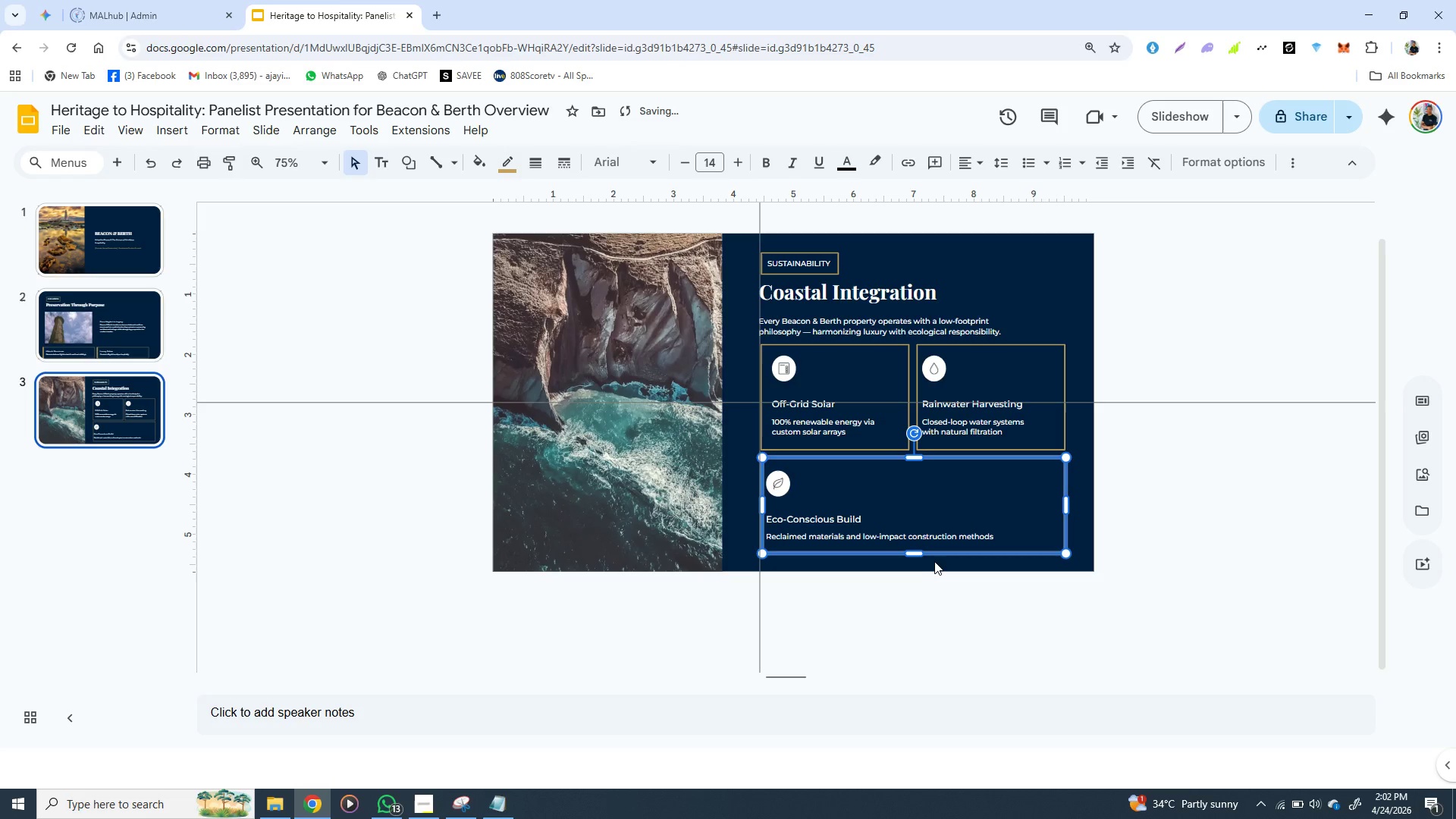 
left_click_drag(start_coordinate=[917, 555], to_coordinate=[917, 545])
 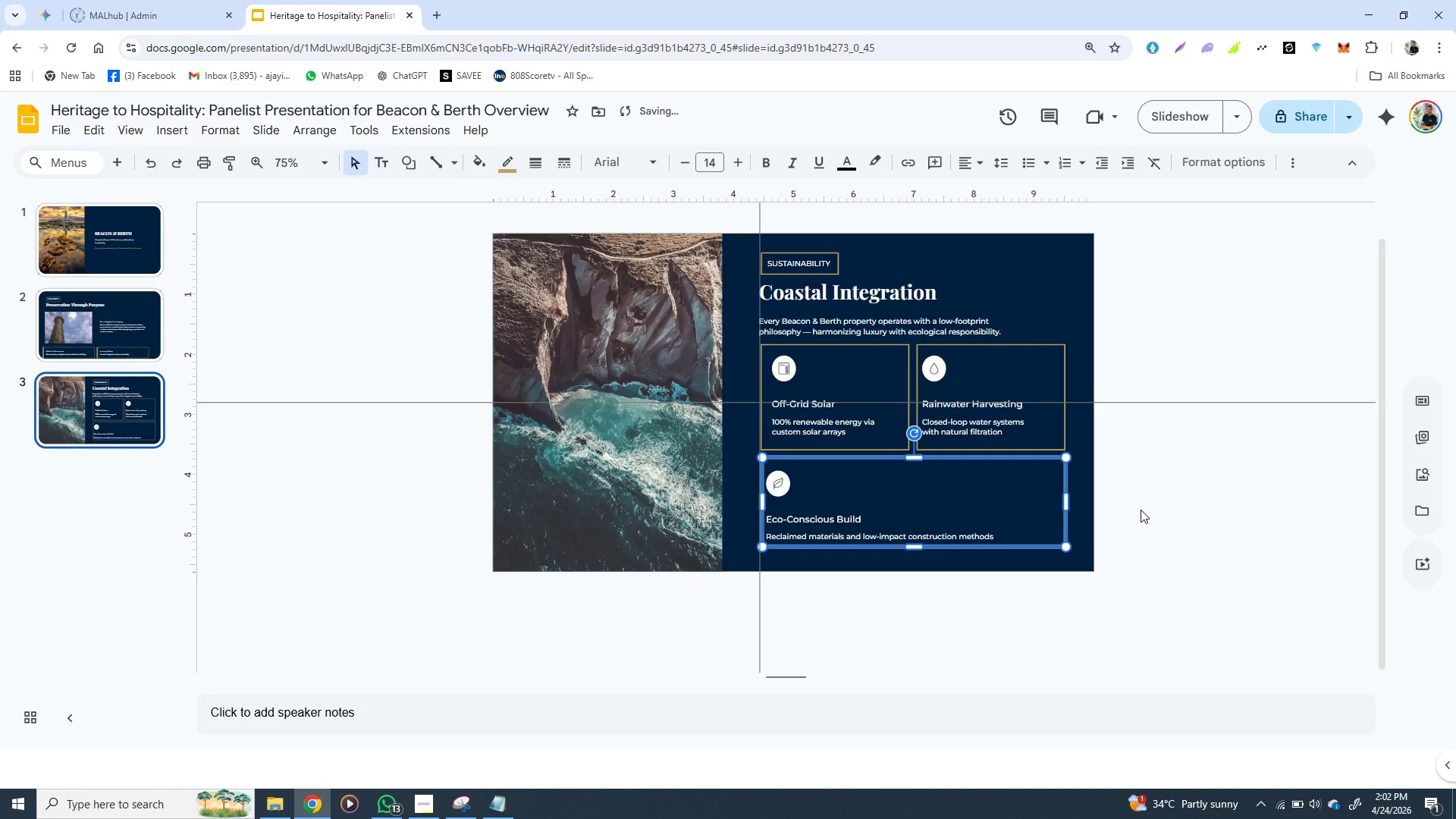 
left_click([1147, 510])
 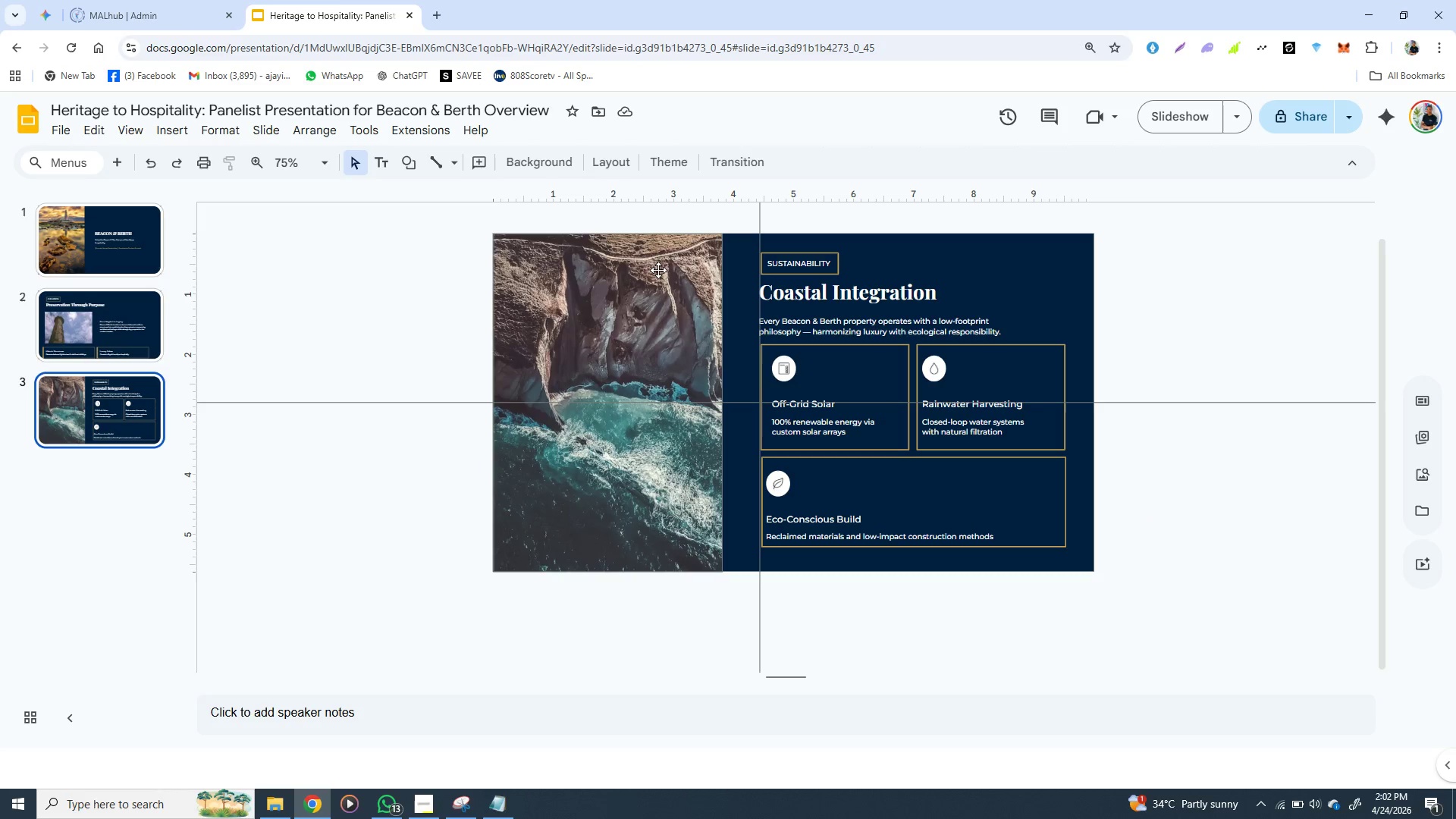 
wait(13.69)
 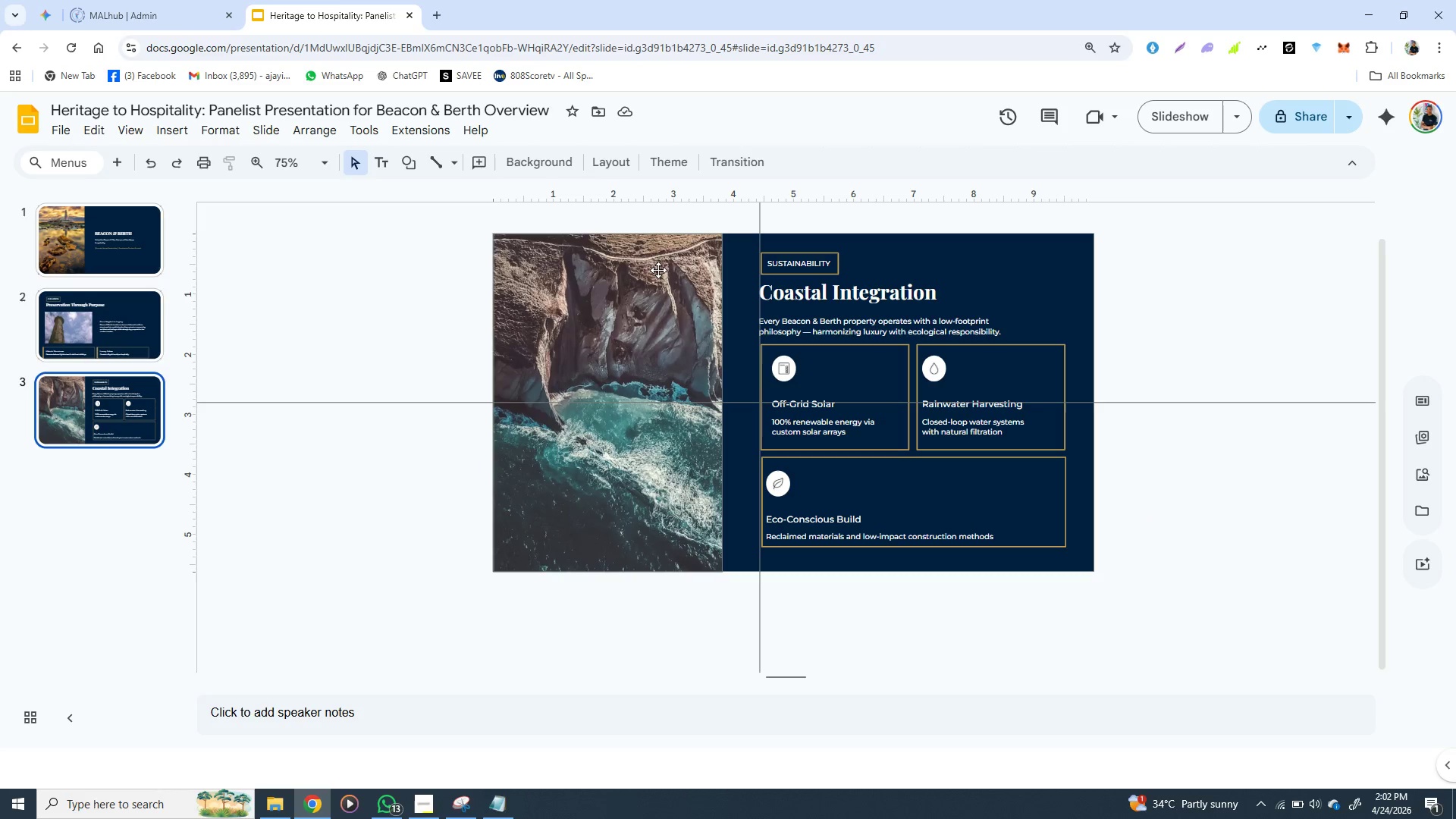 
left_click([427, 805])